 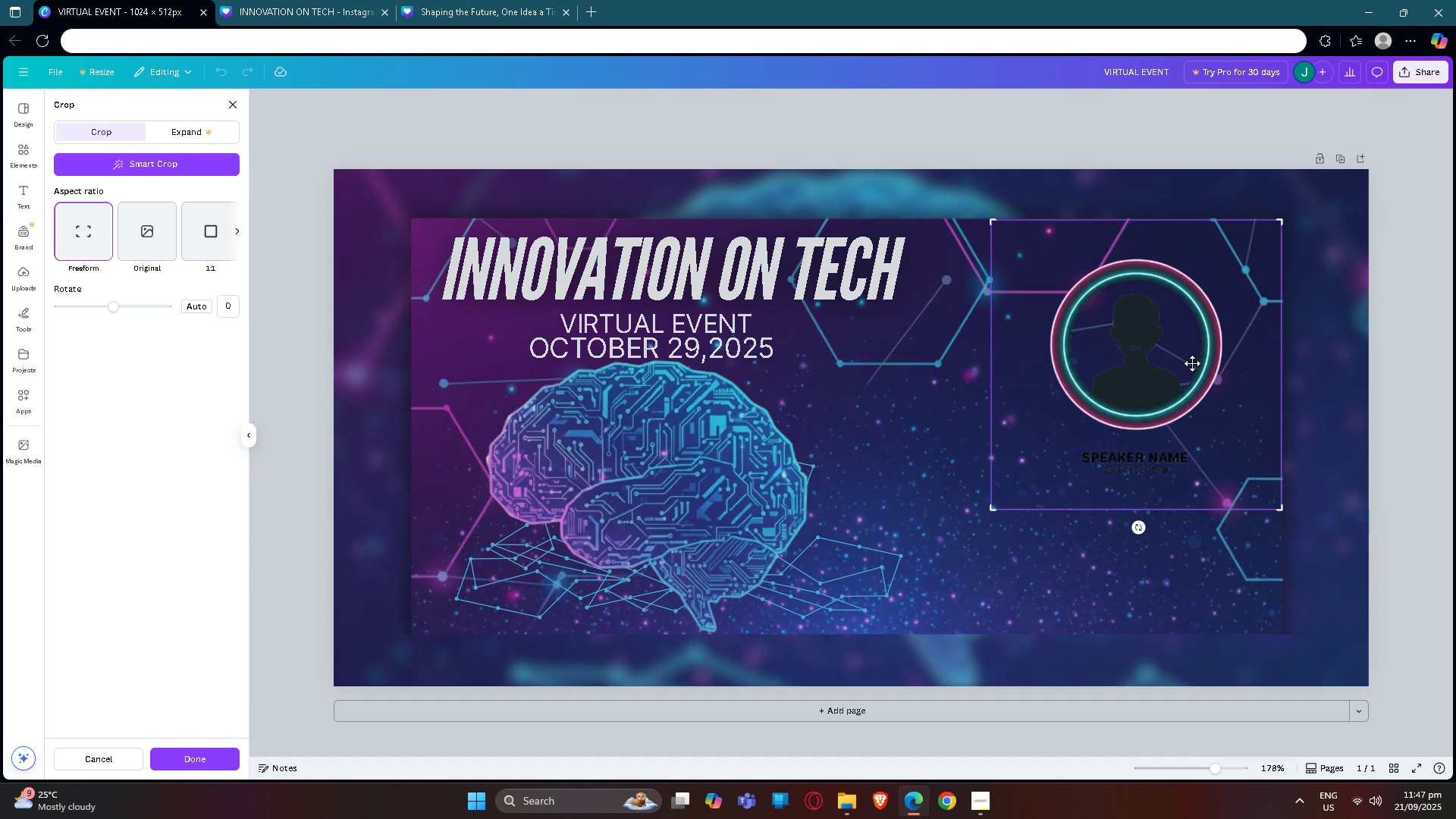 
left_click([1416, 337])
 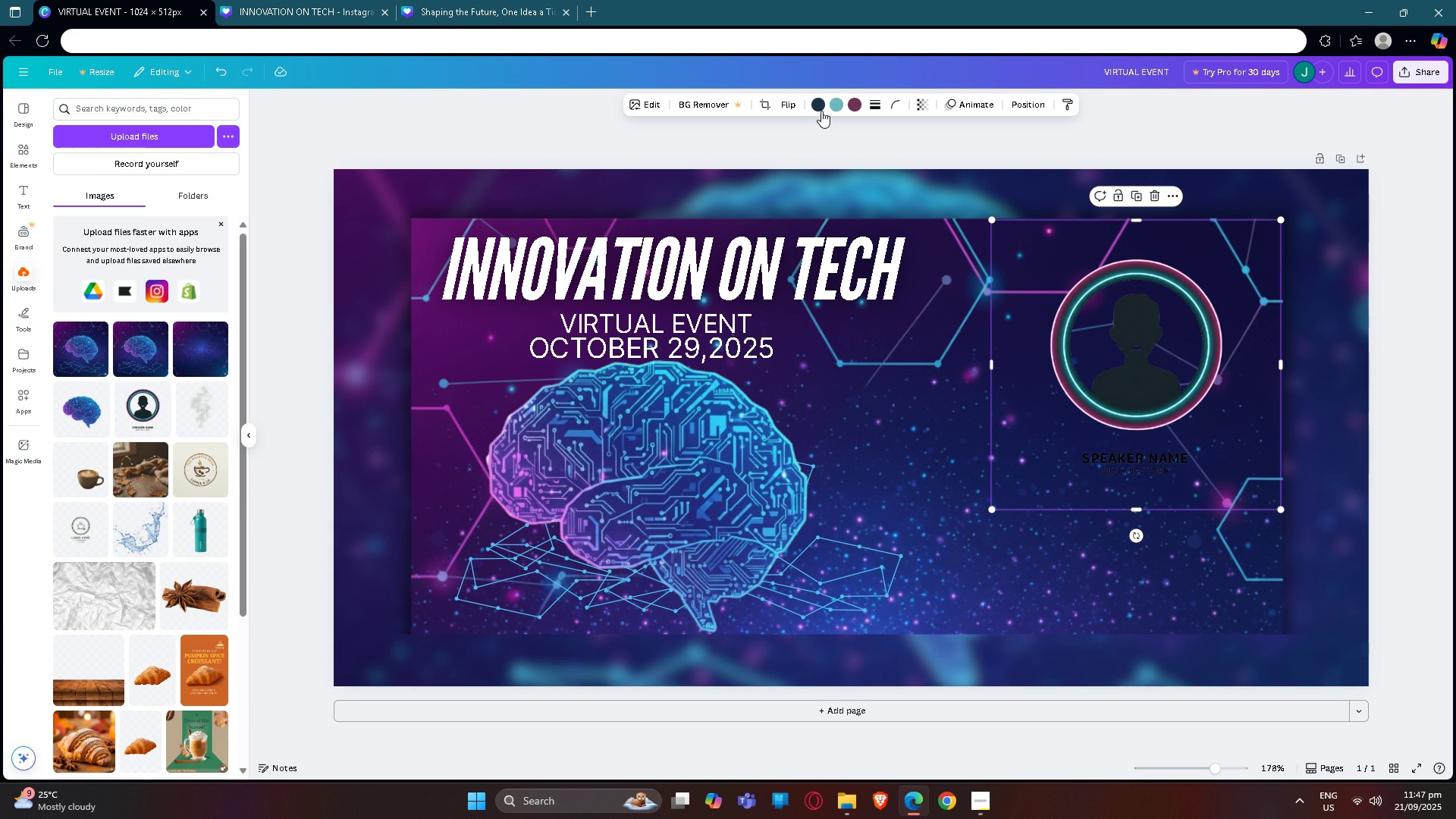 
left_click([815, 102])
 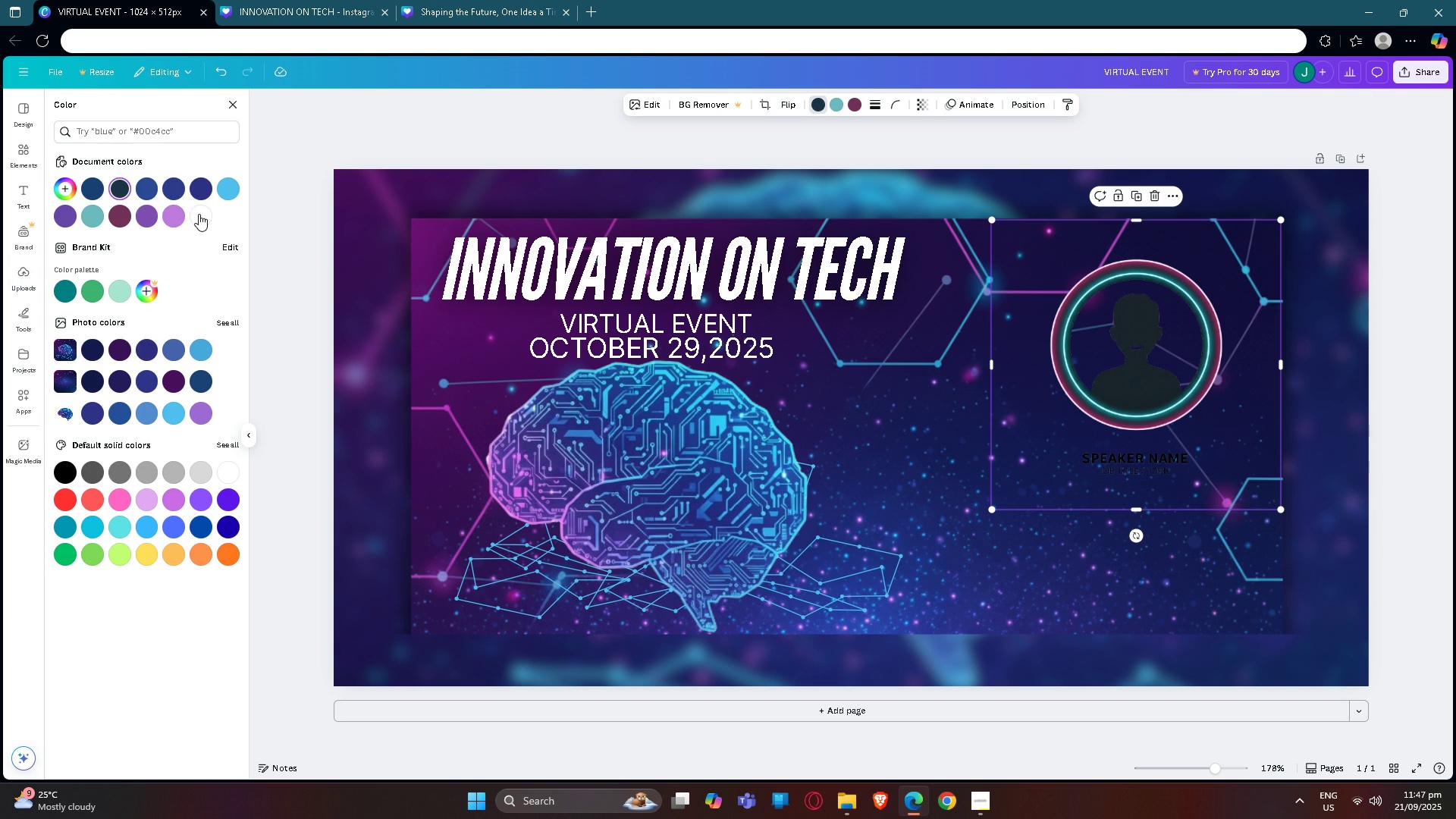 
left_click([199, 213])
 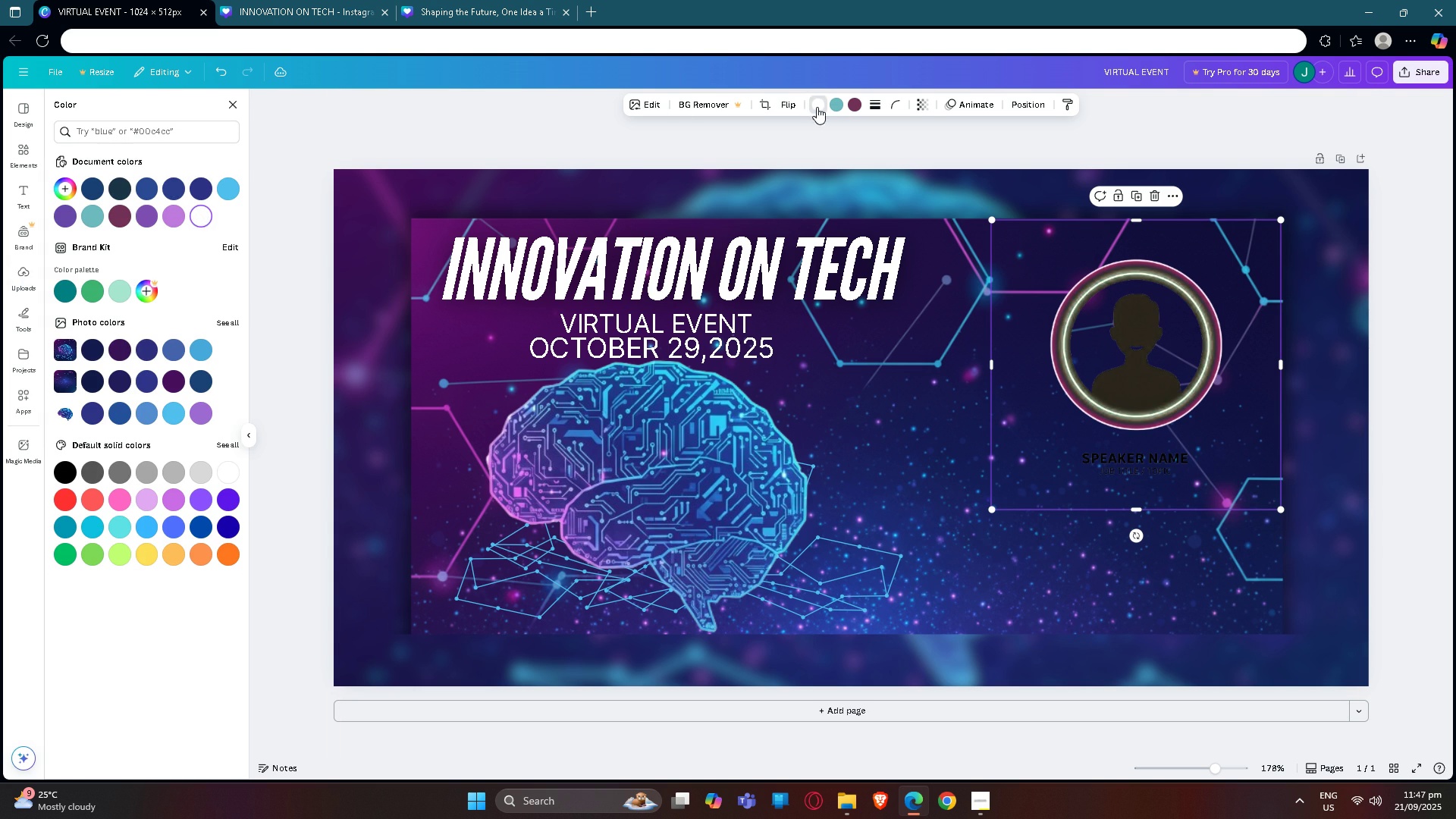 
left_click([843, 105])
 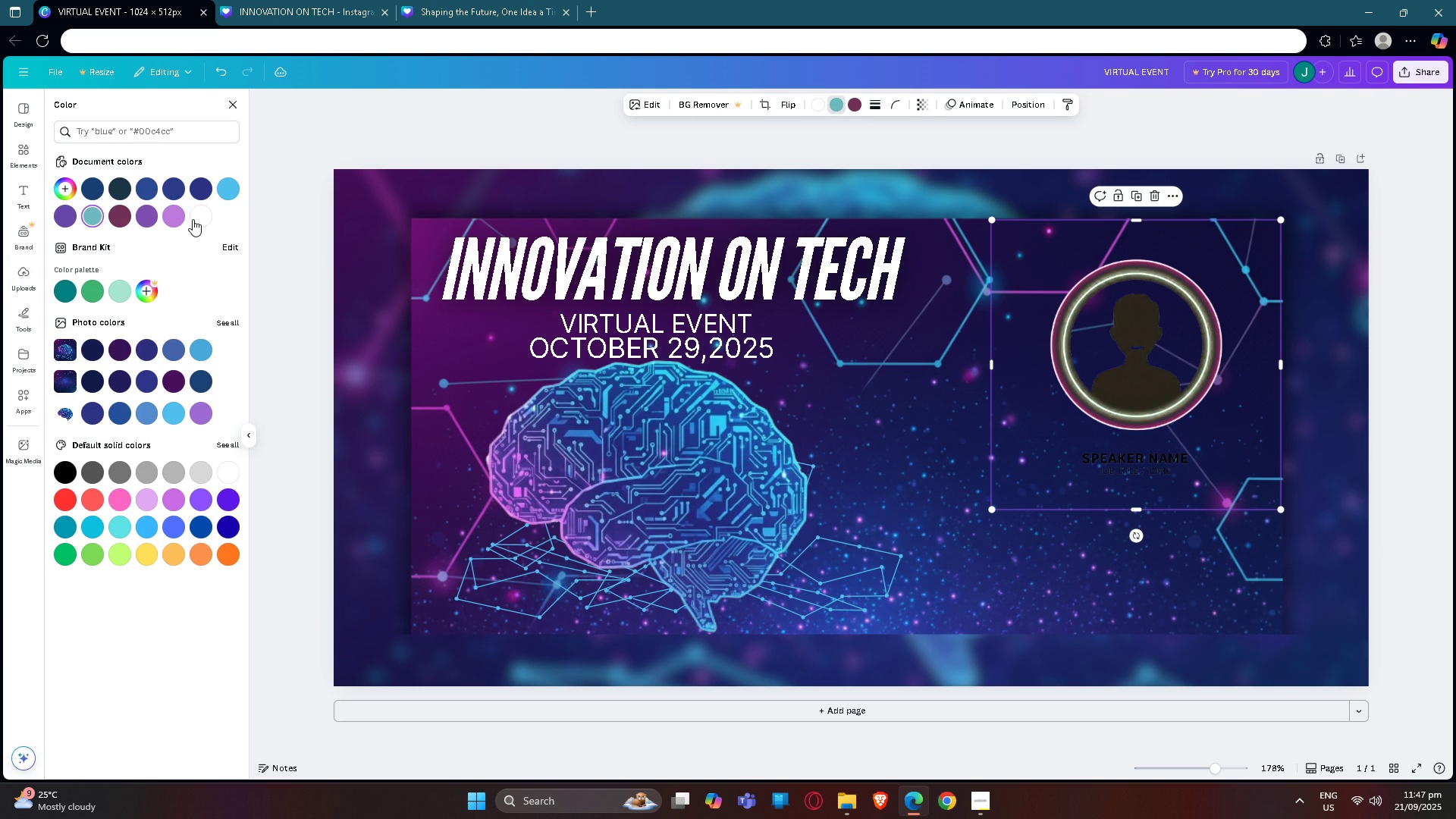 
left_click([199, 219])
 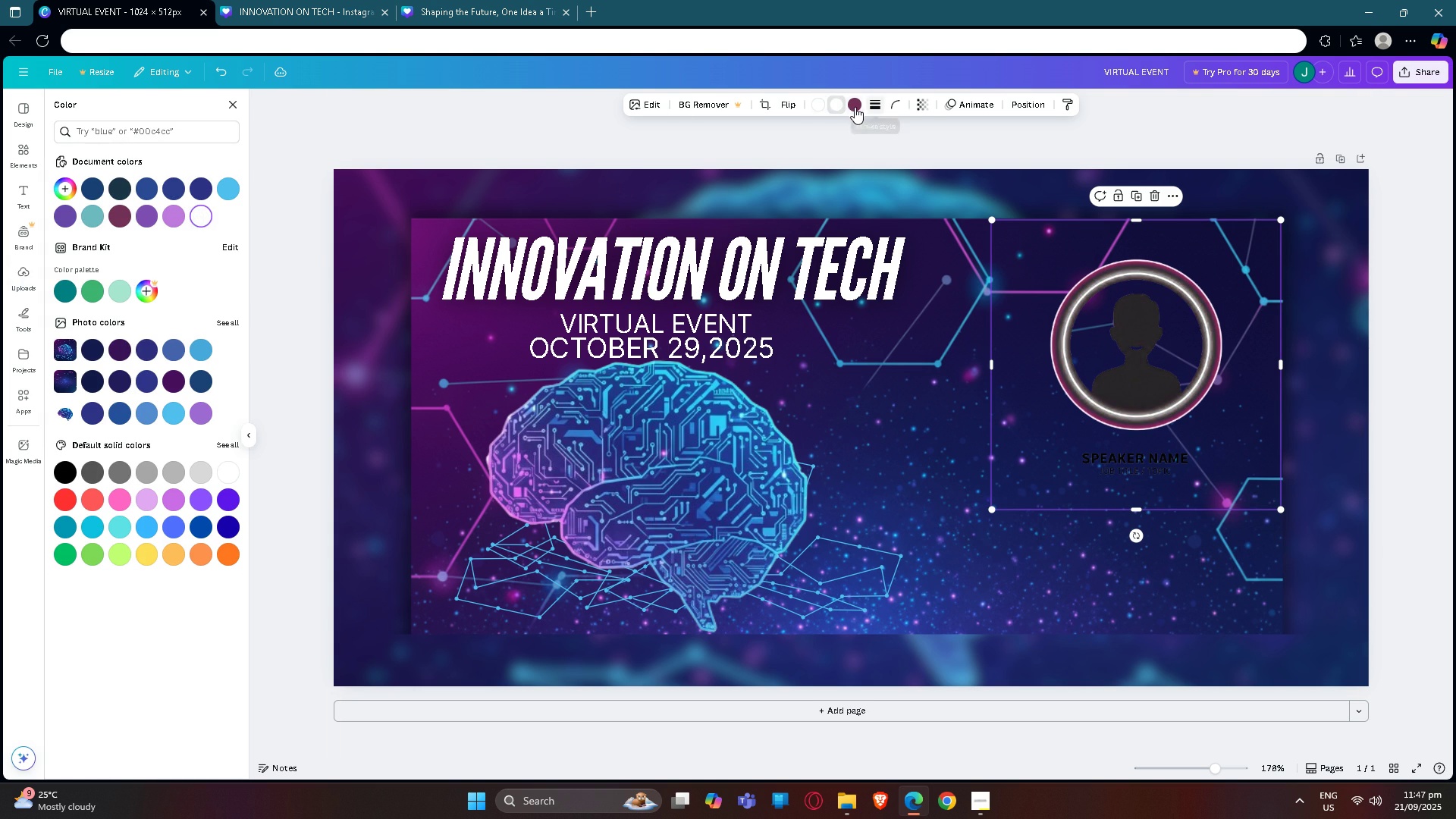 
left_click([850, 106])
 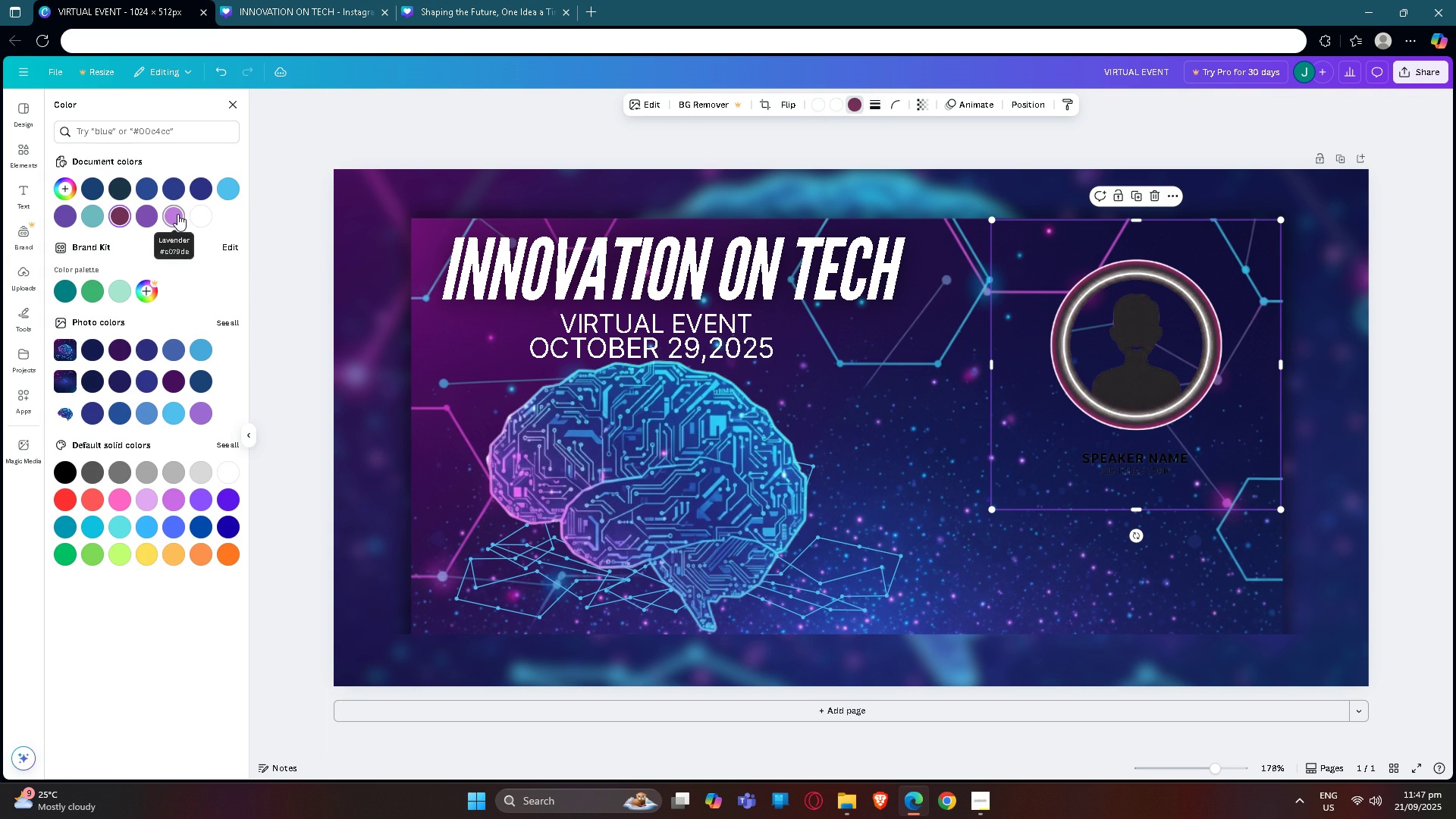 
left_click([177, 214])
 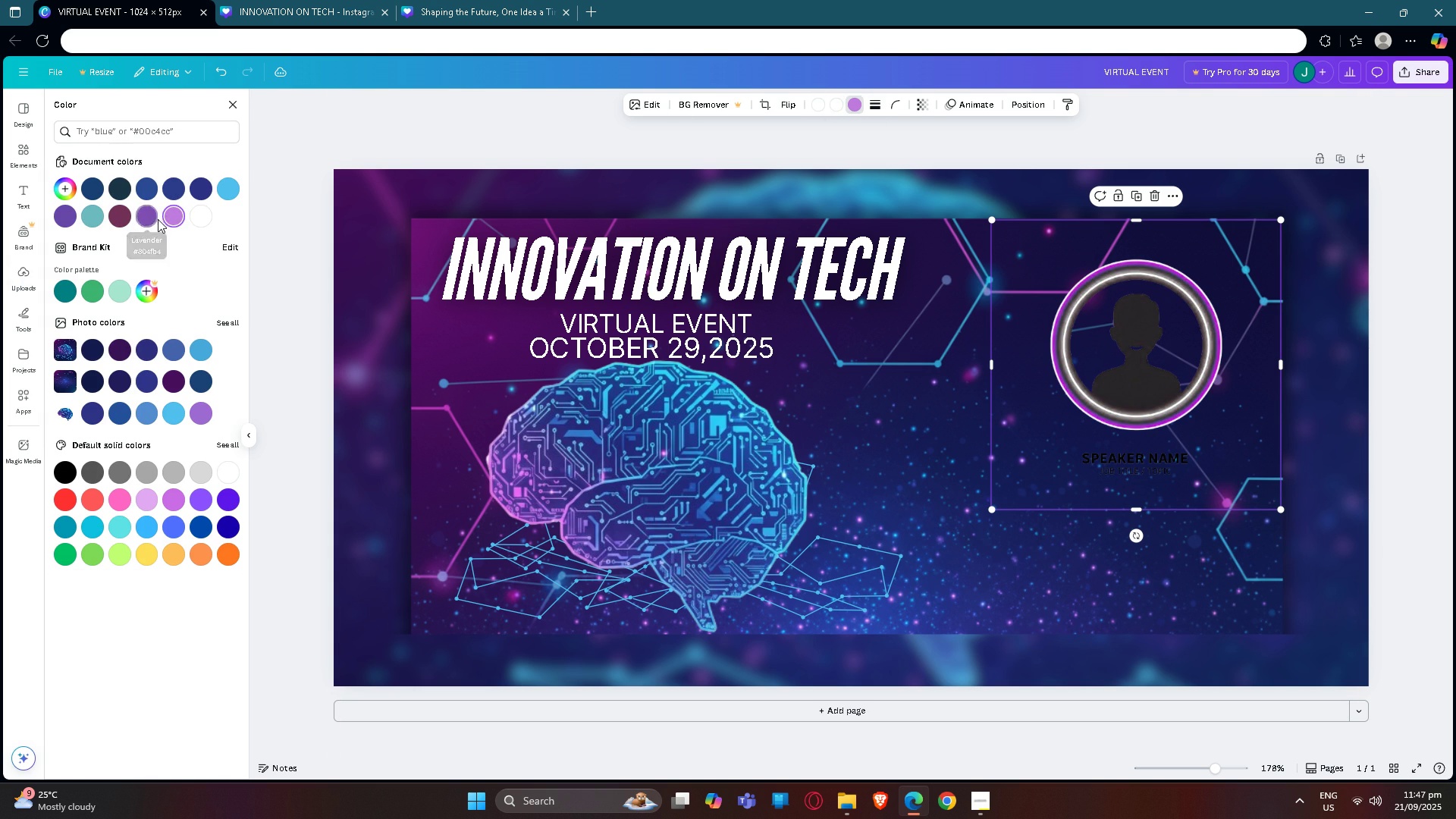 
left_click([148, 219])
 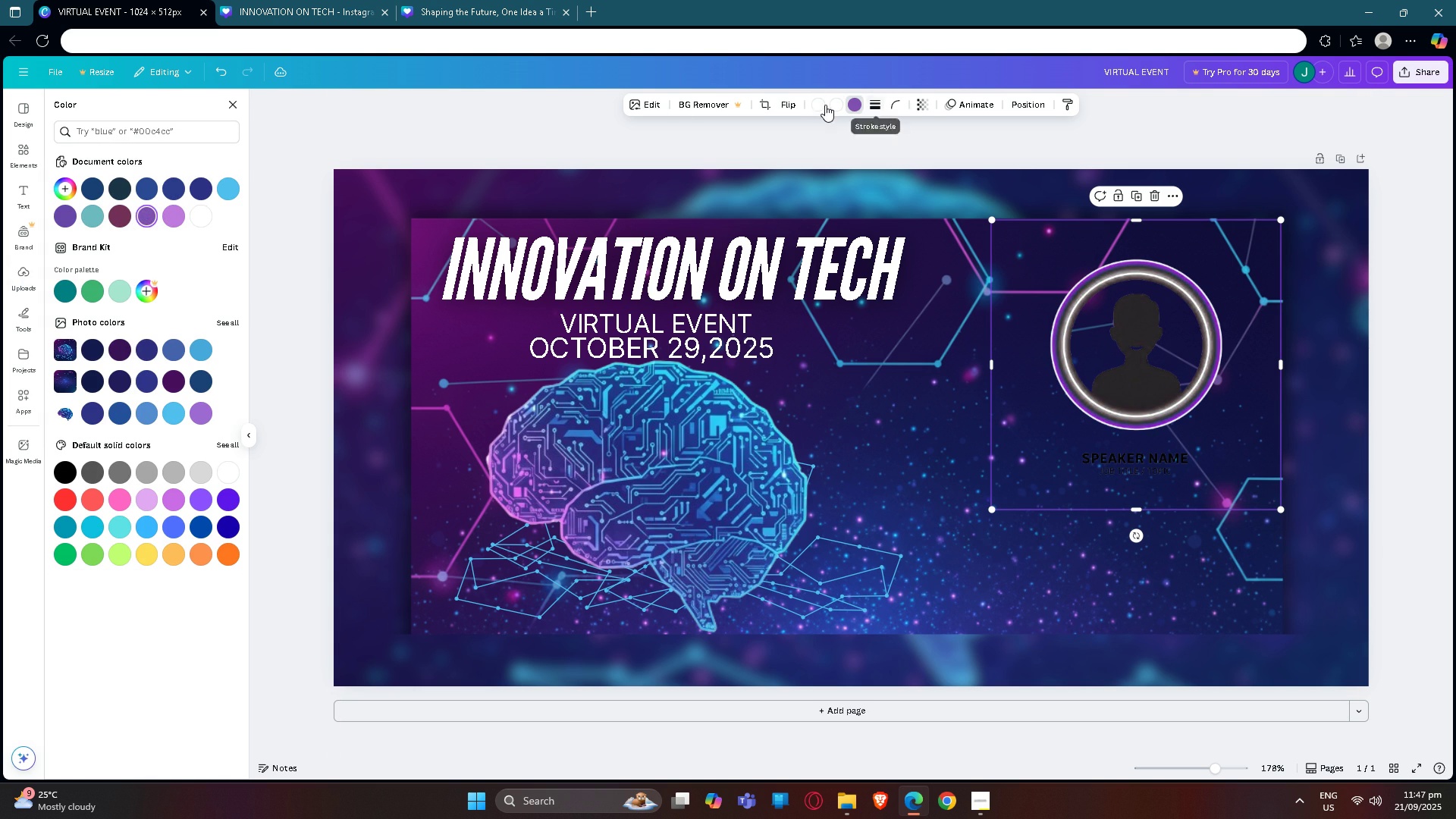 
left_click([836, 105])
 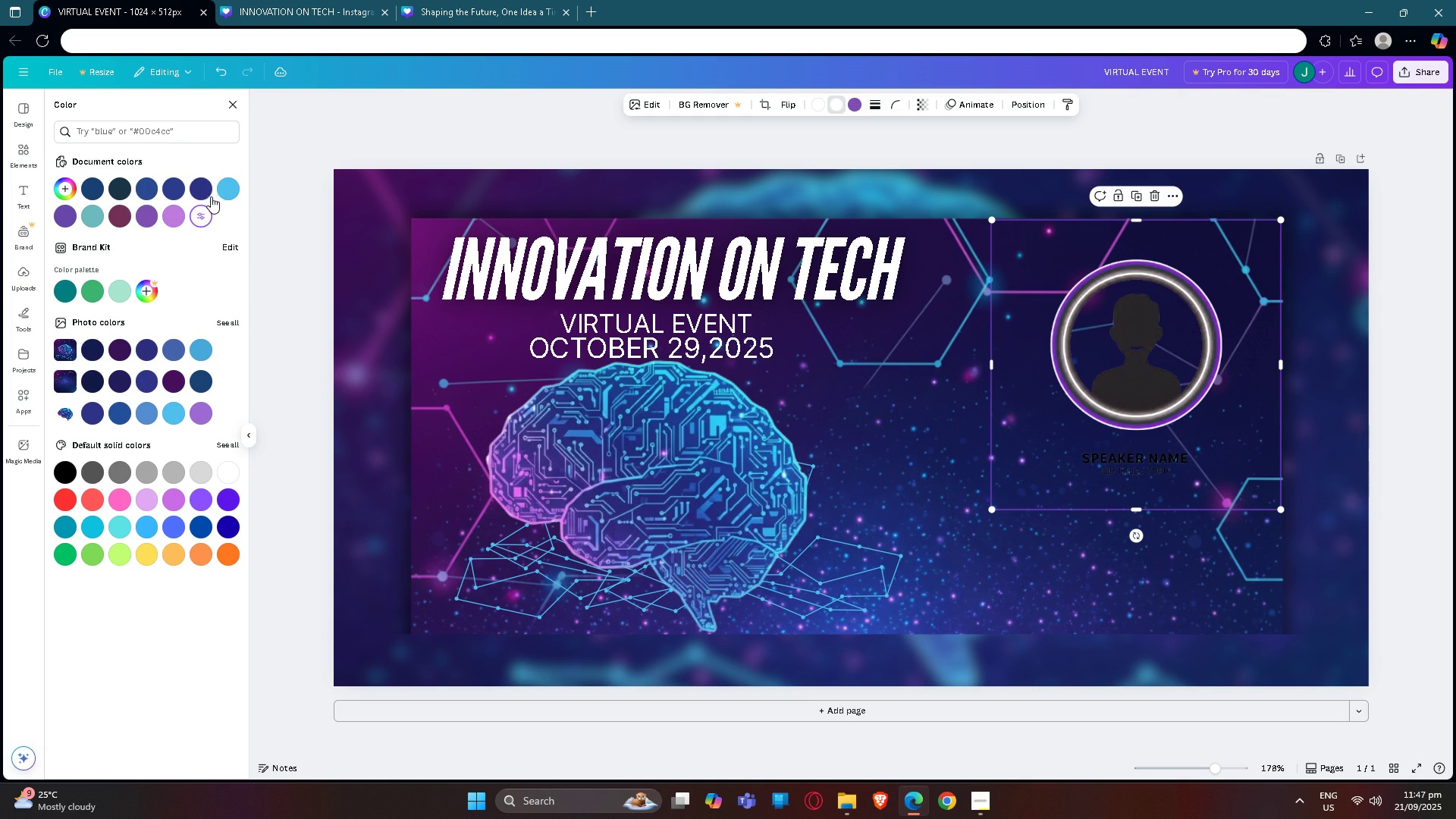 
left_click([204, 191])
 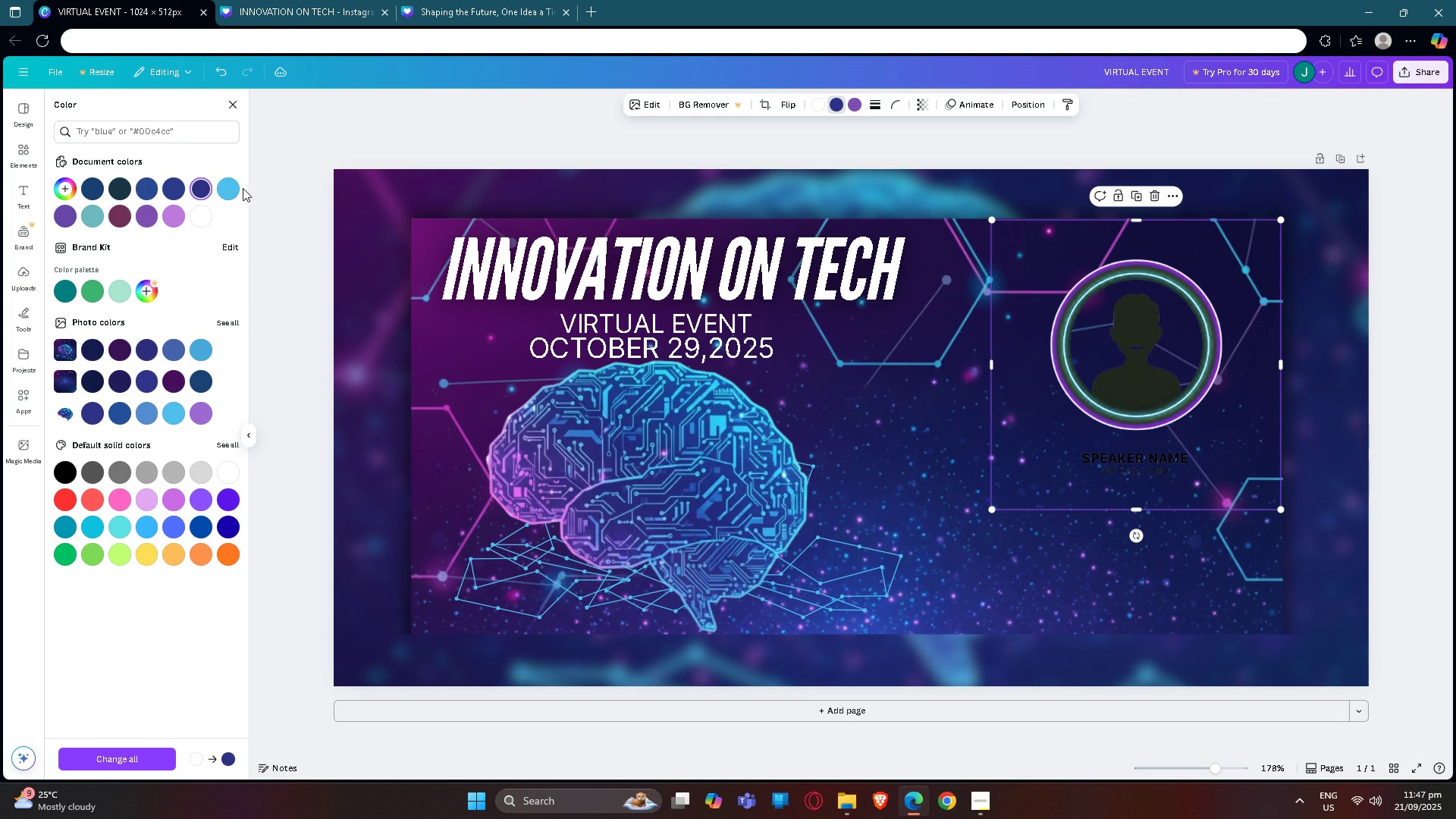 
left_click([243, 188])
 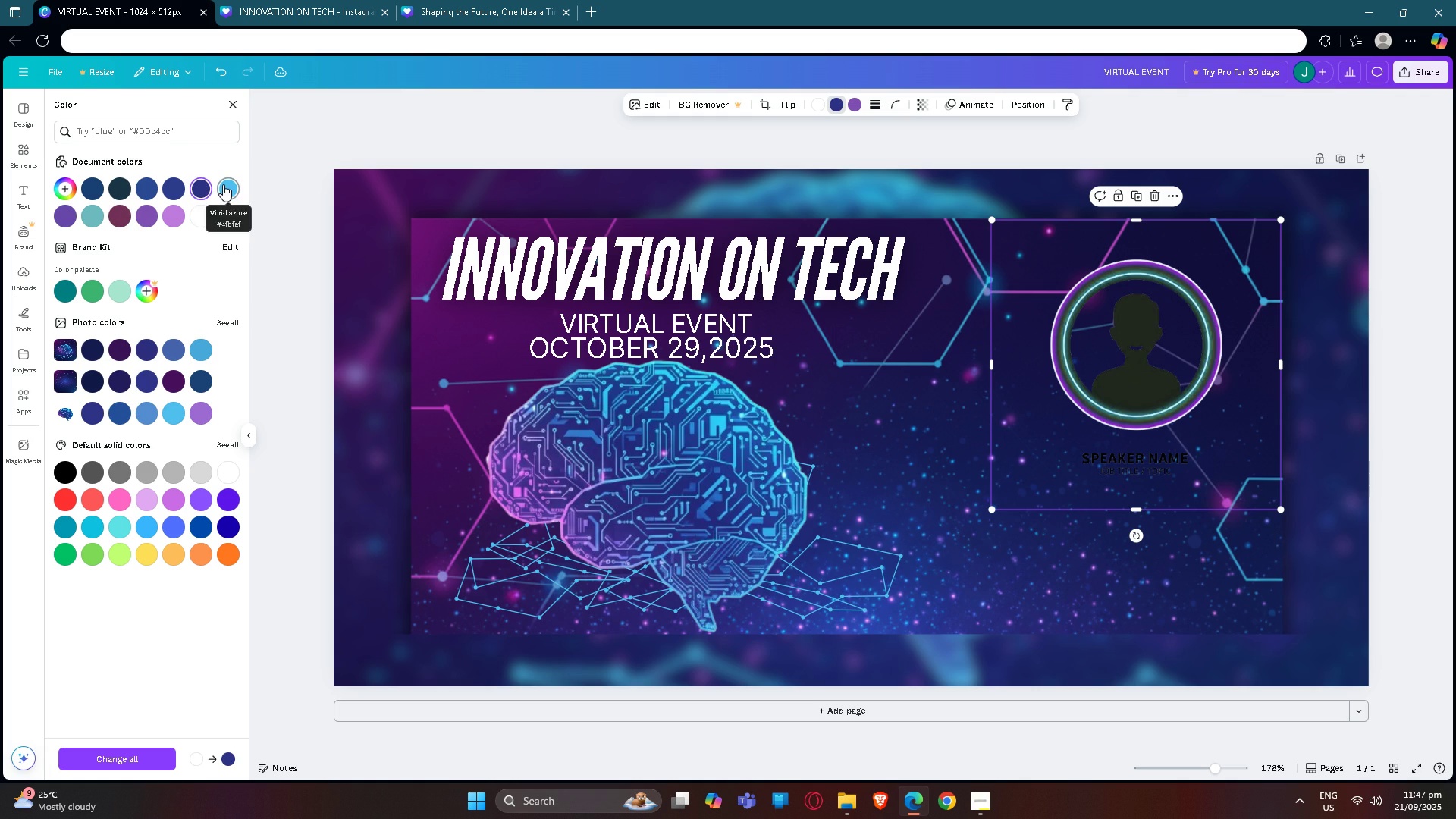 
left_click([223, 184])
 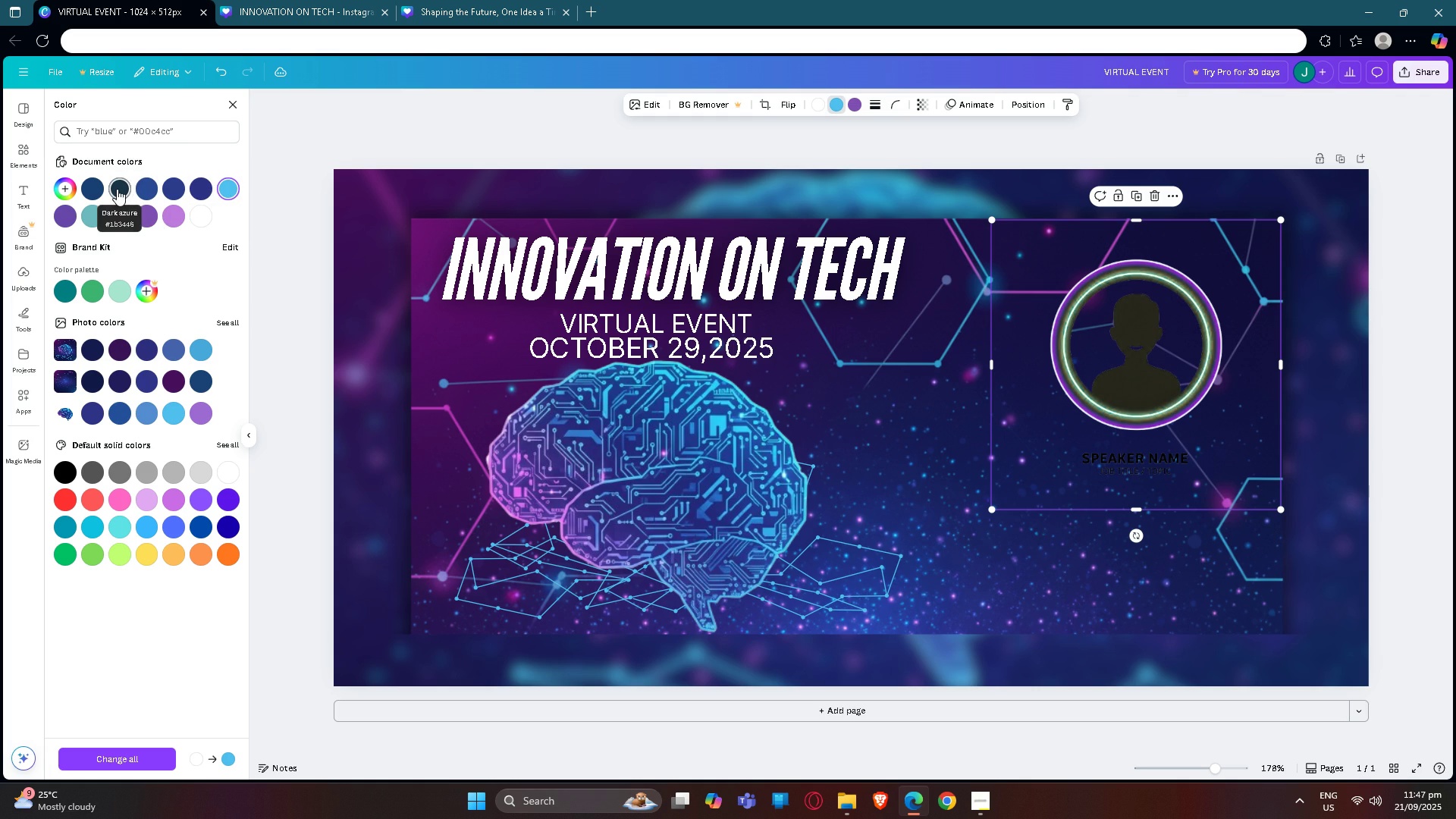 
left_click([89, 189])
 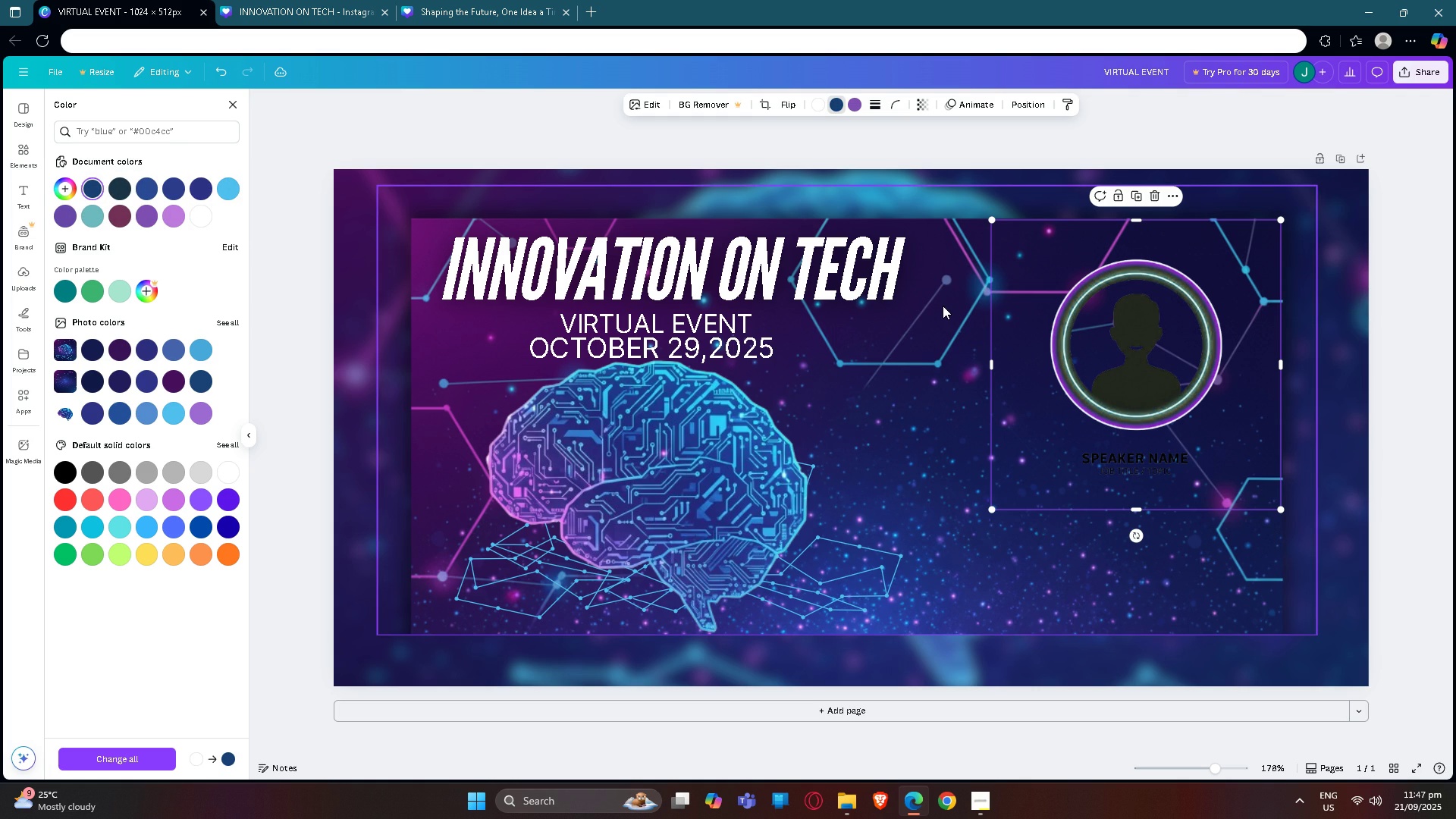 
left_click([1134, 360])